 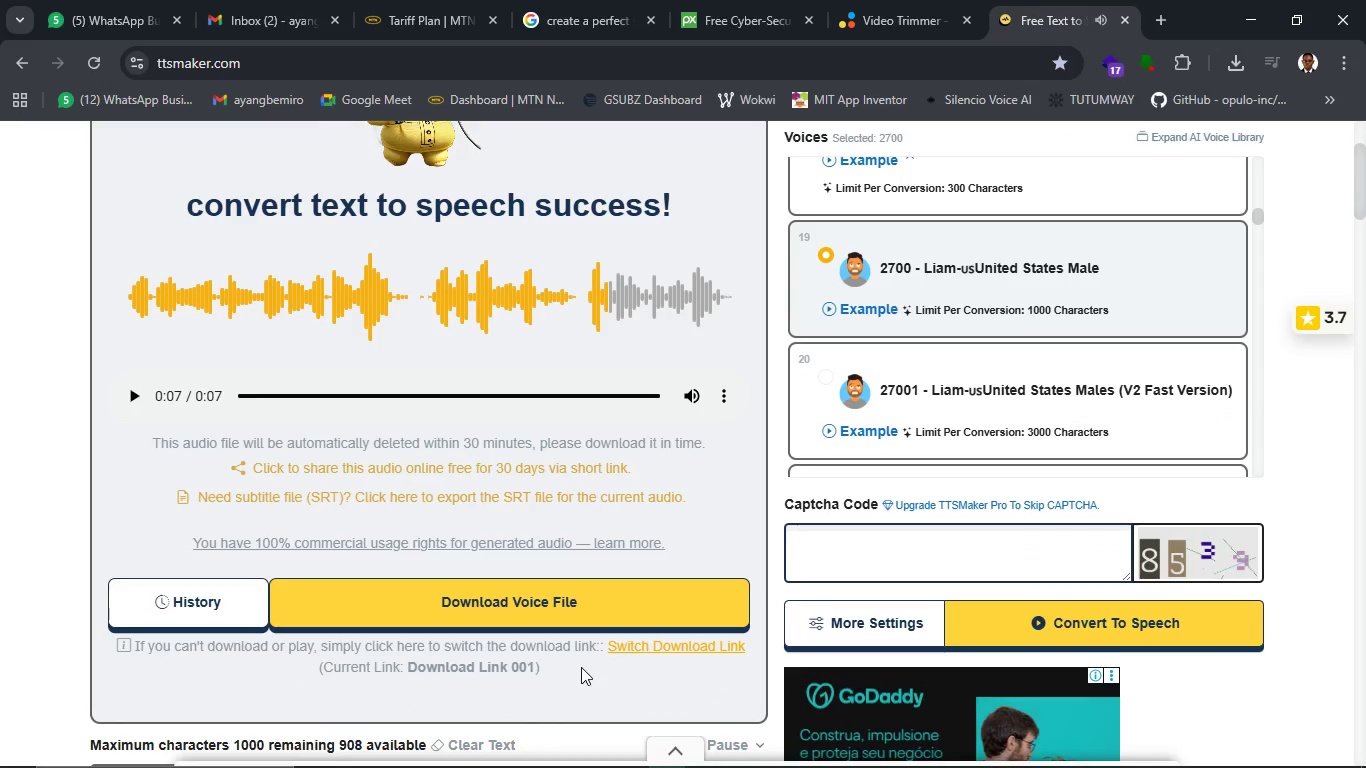 
left_click([594, 621])
 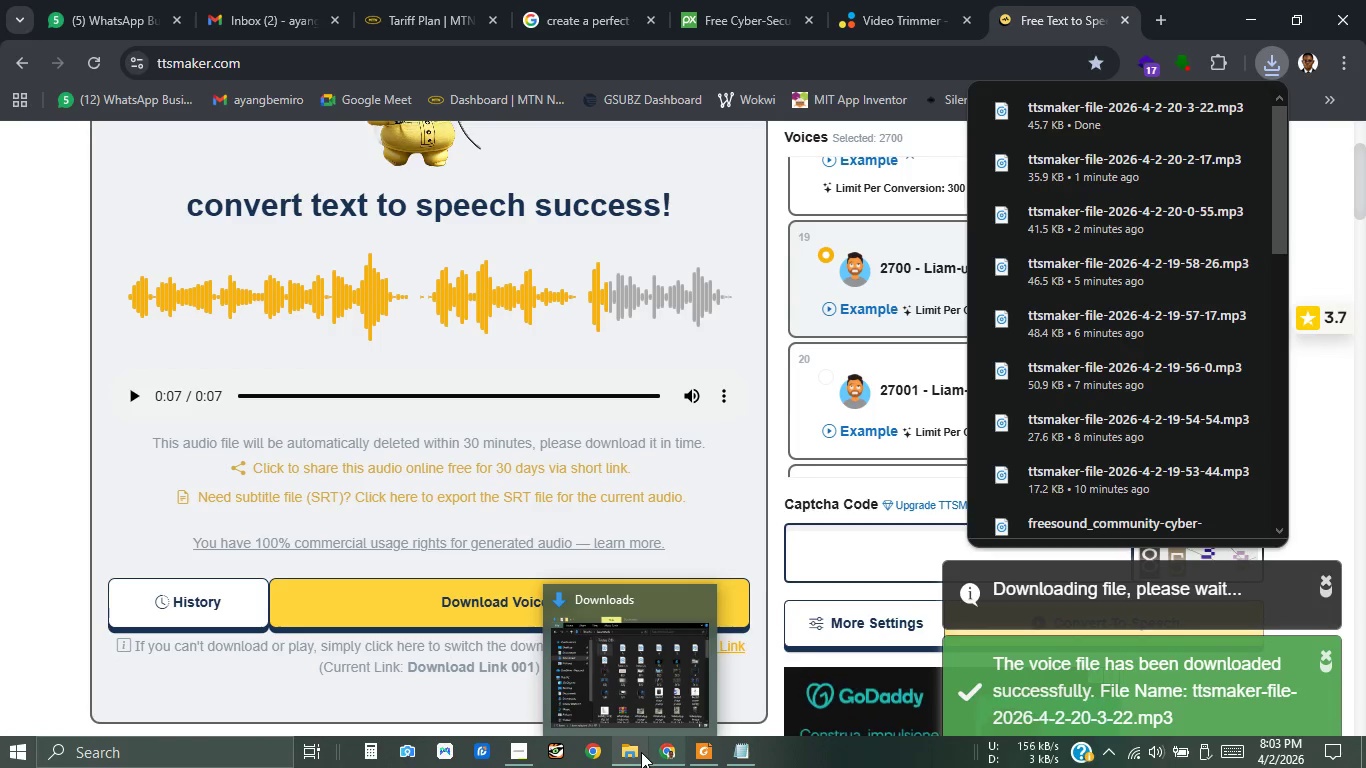 
left_click([641, 752])
 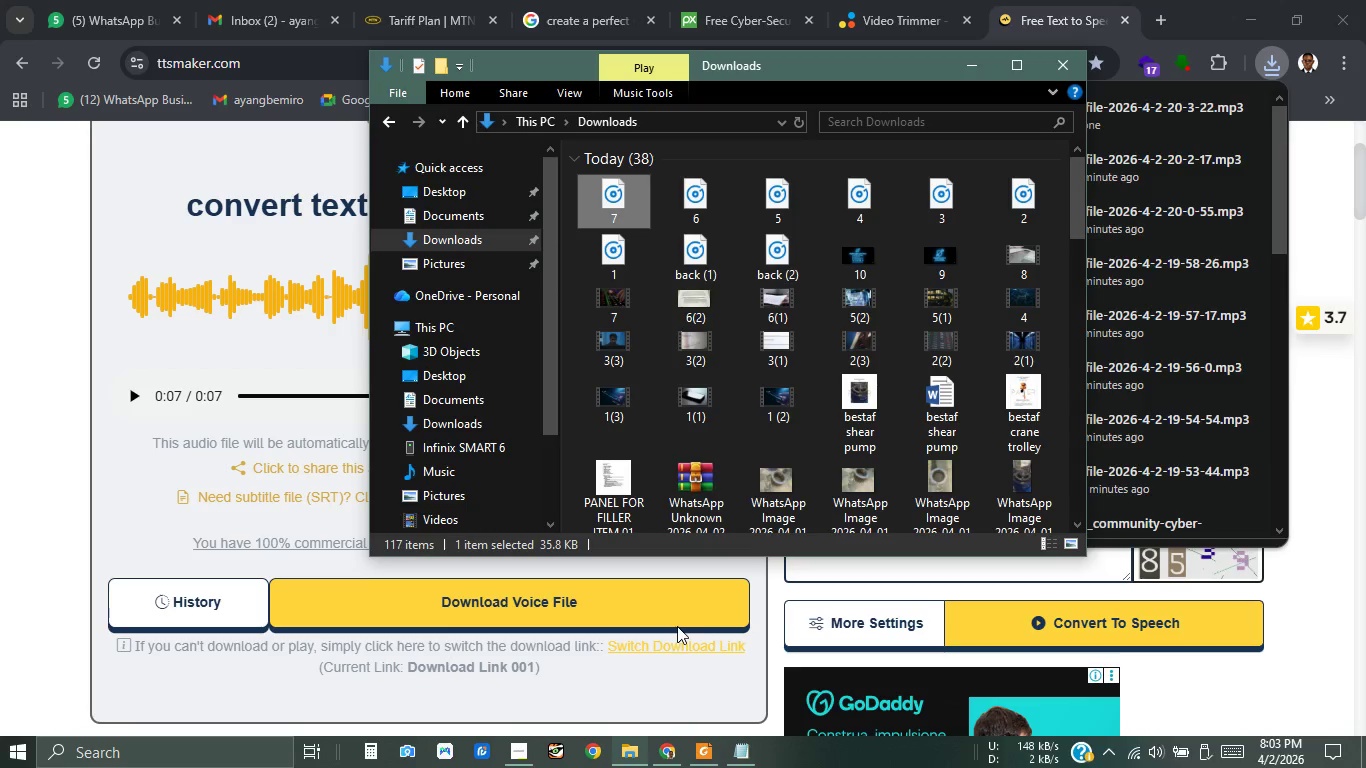 
key(Control+R)
 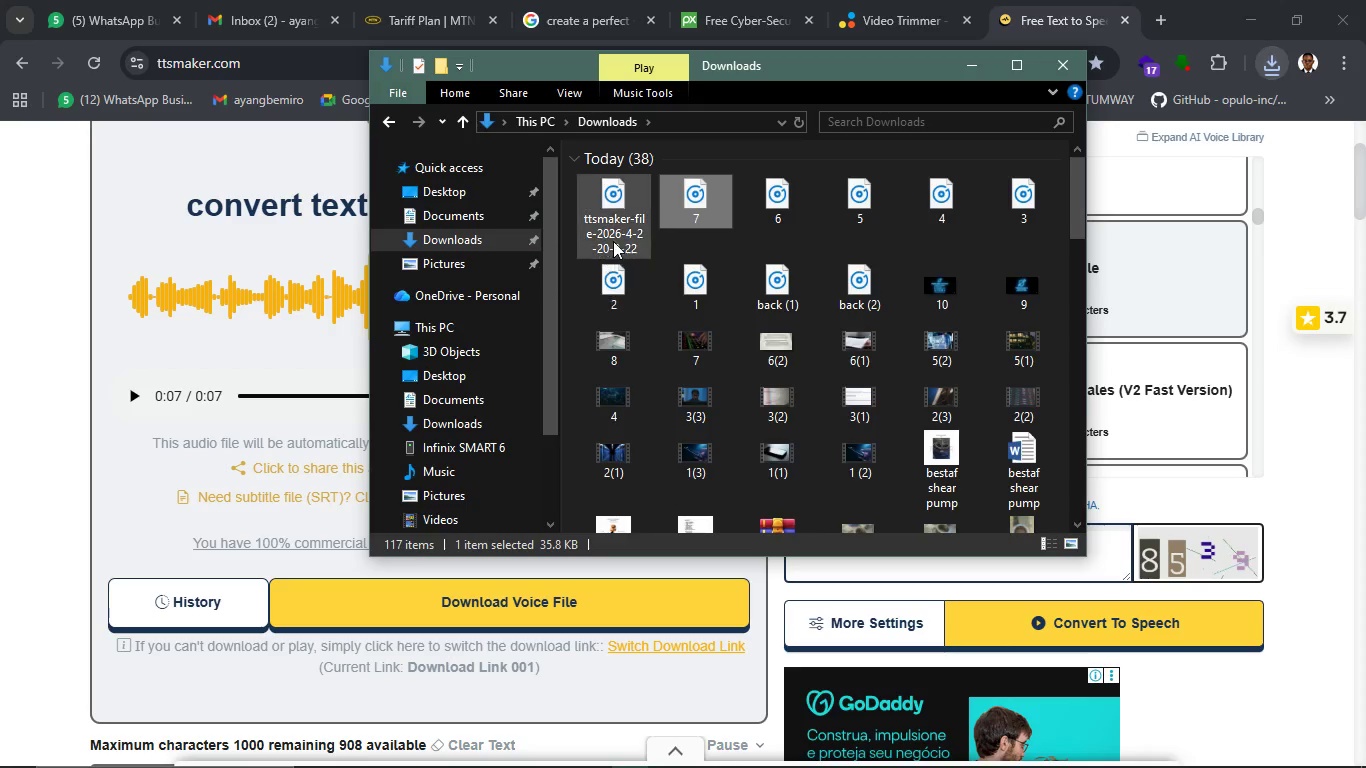 
left_click([628, 207])
 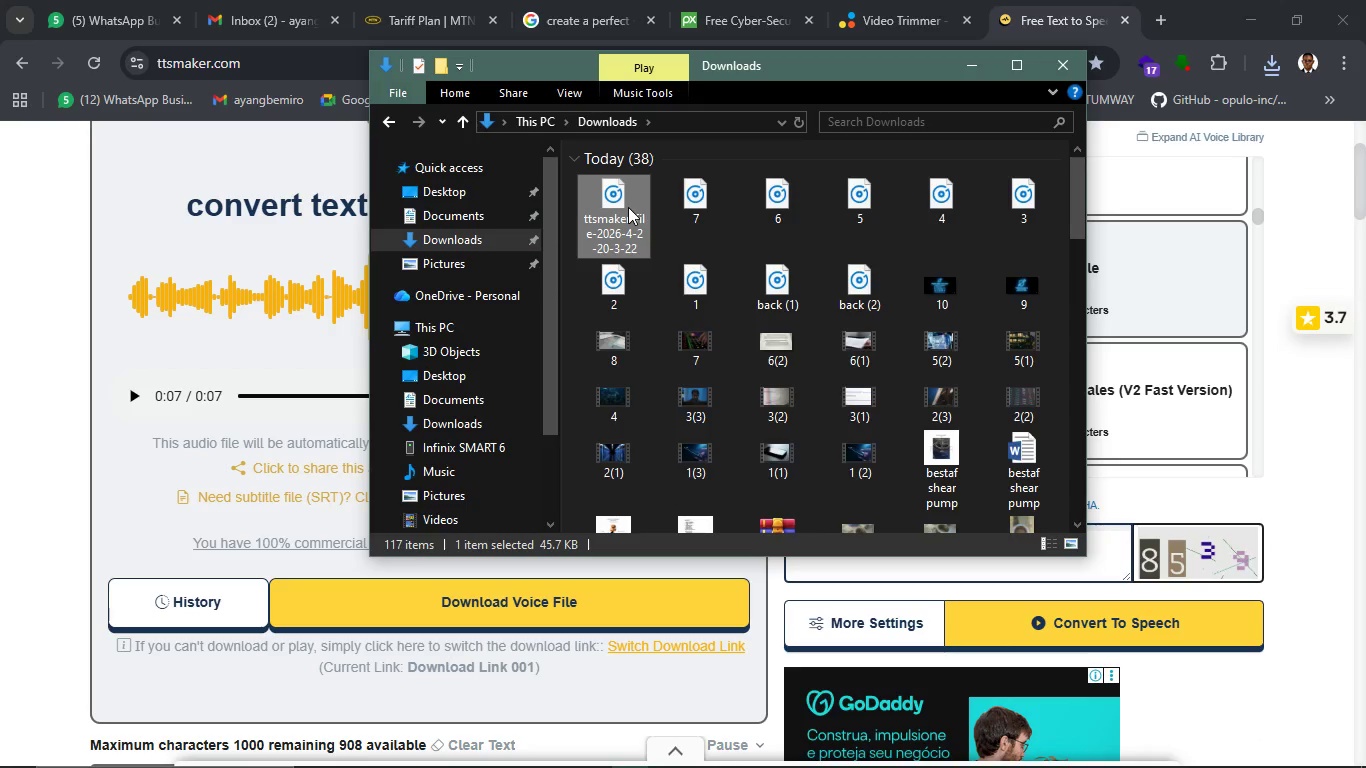 
key(F2)
 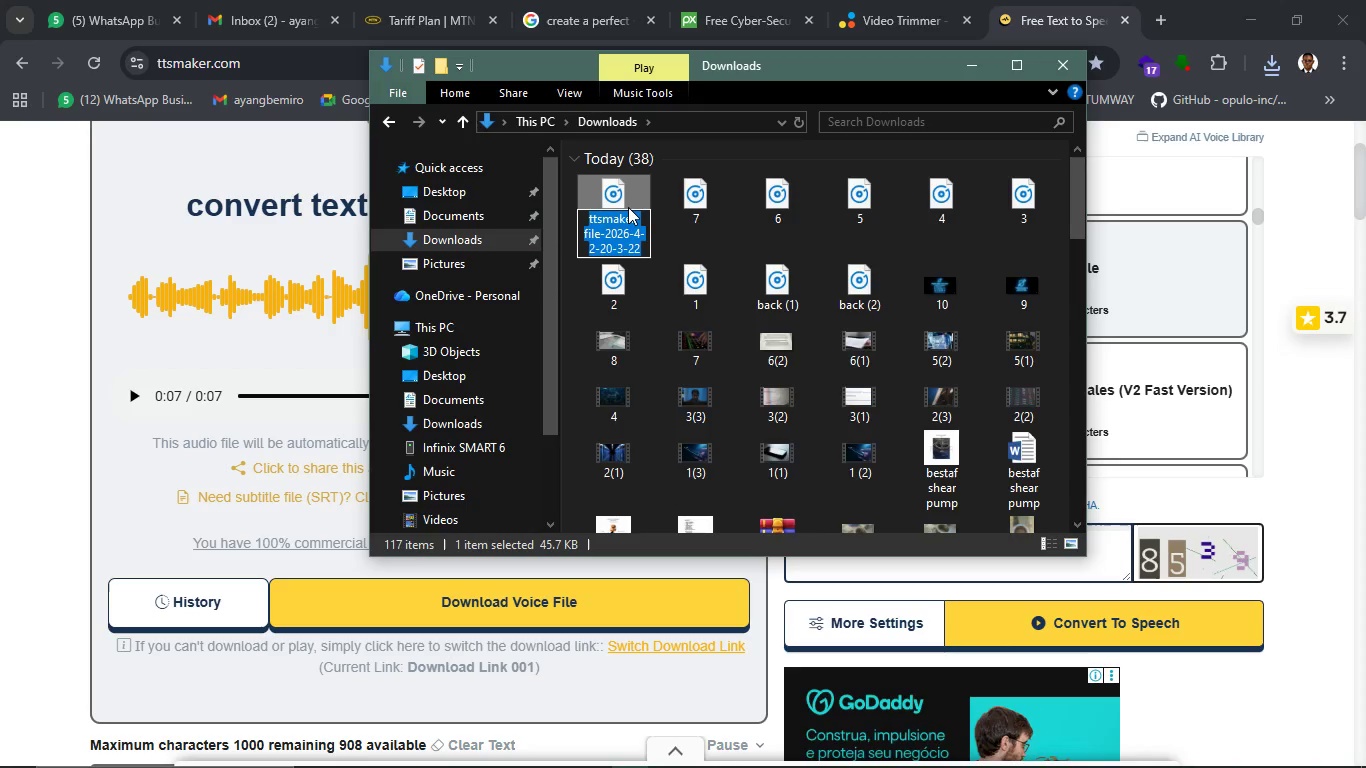 
key(8)
 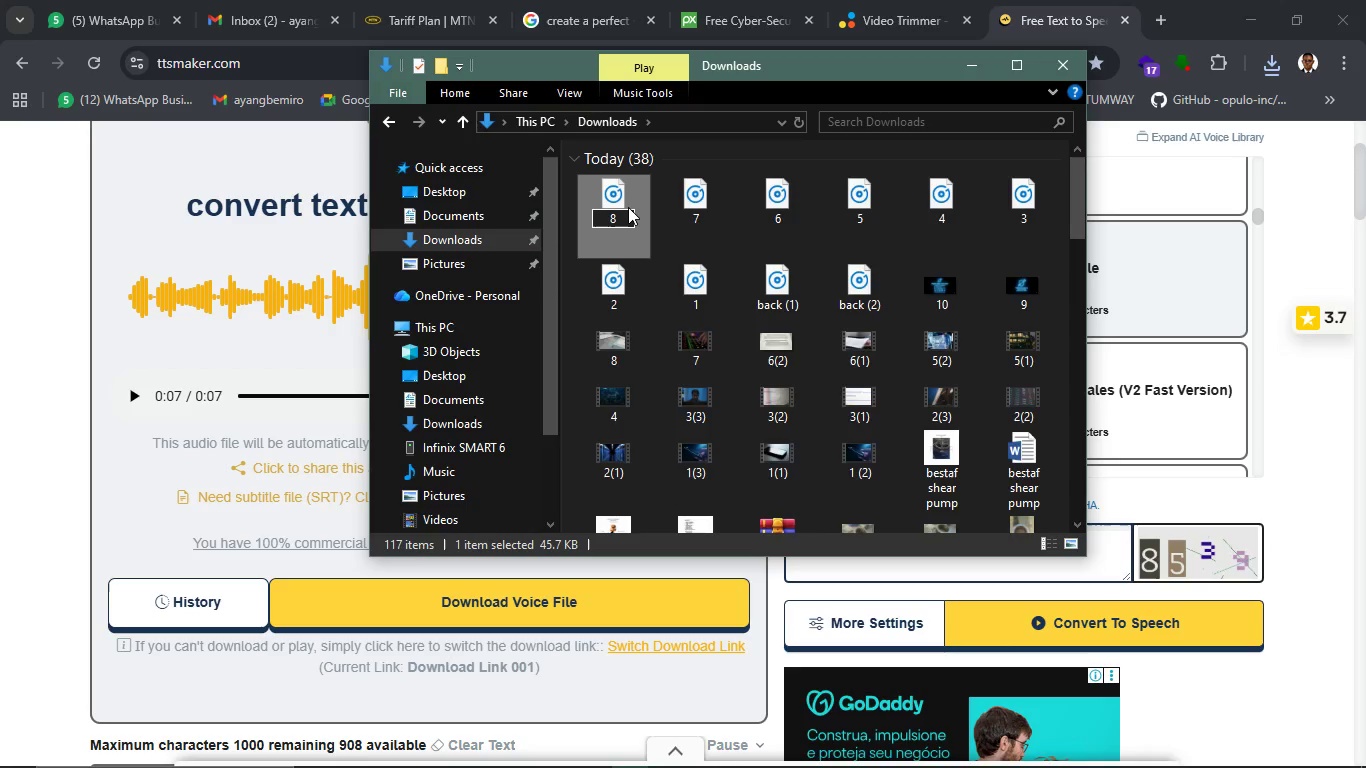 
key(Enter)
 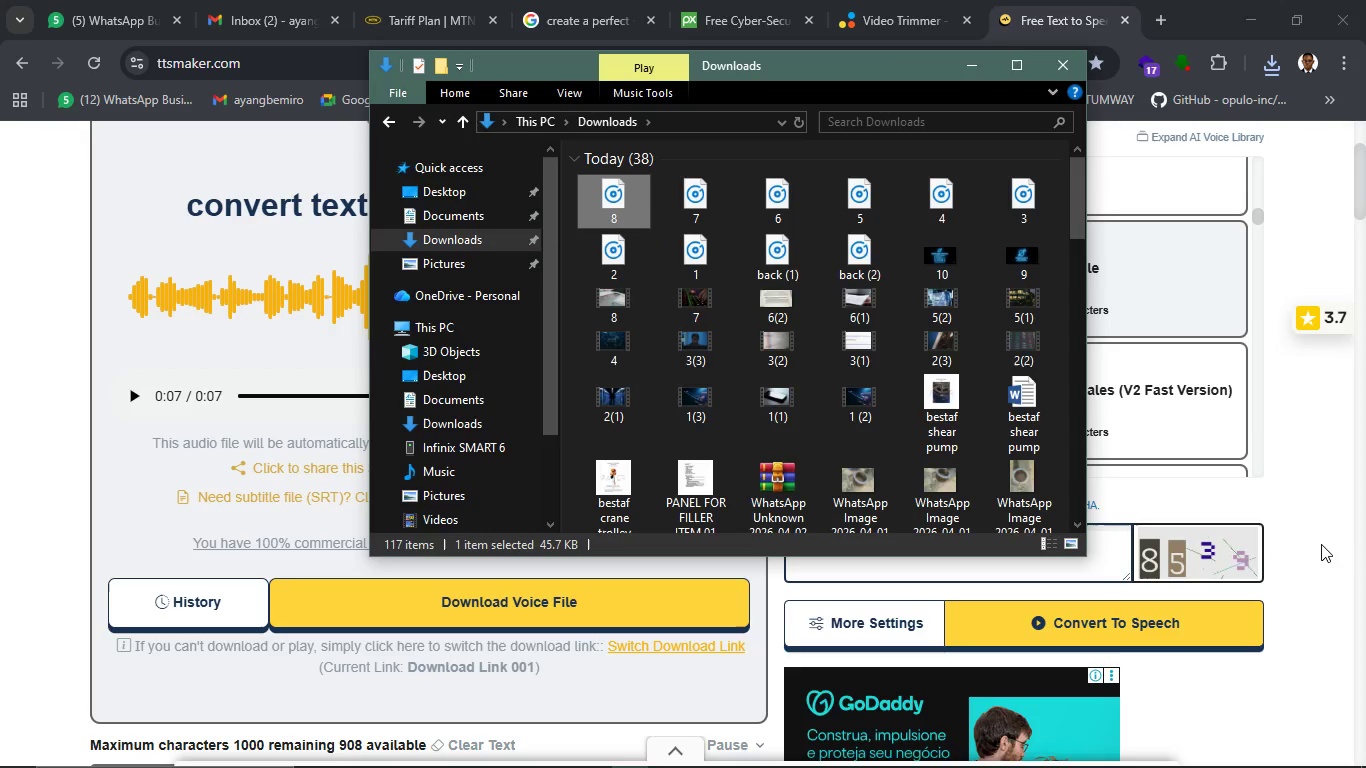 
left_click([1321, 544])
 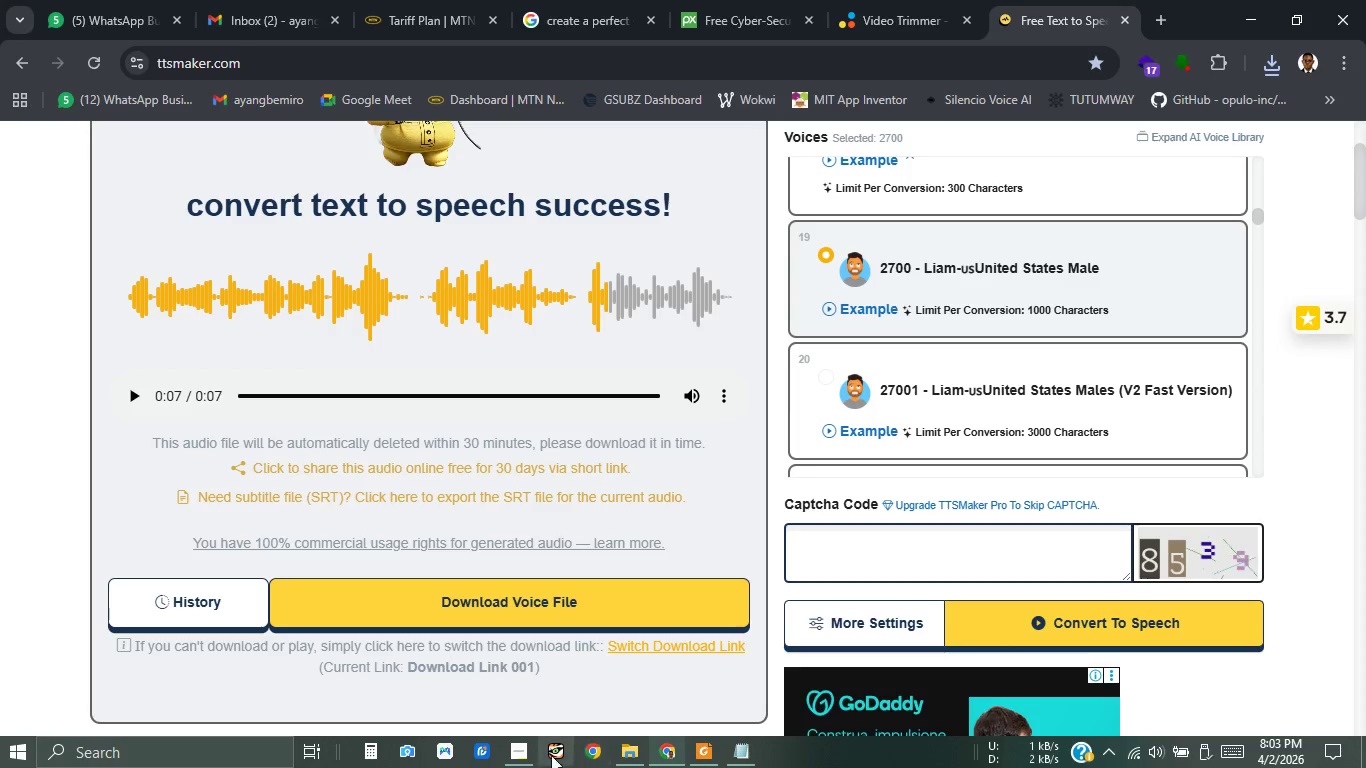 
left_click([521, 764])